 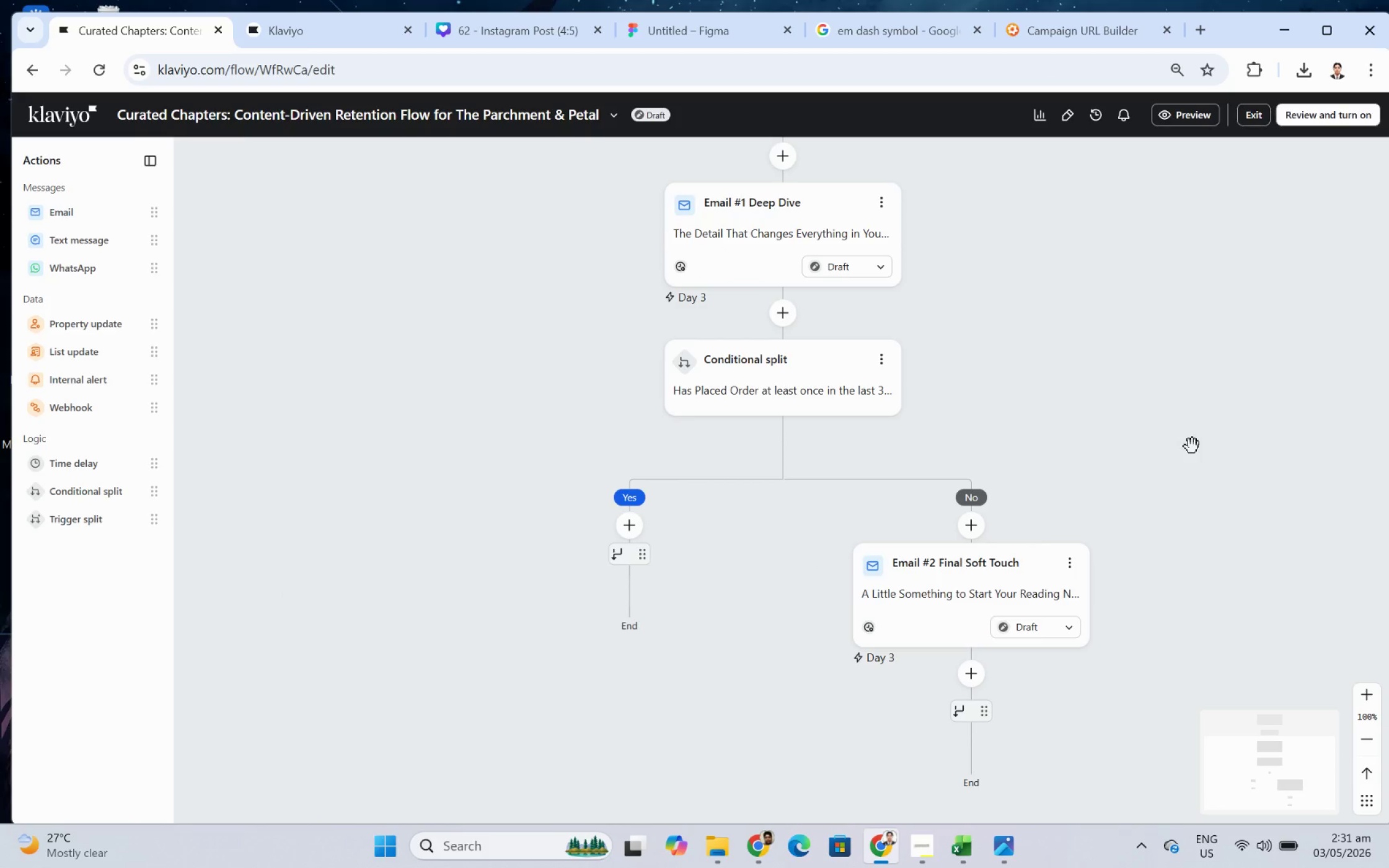 
scroll: coordinate [1198, 444], scroll_direction: down, amount: 1.0
 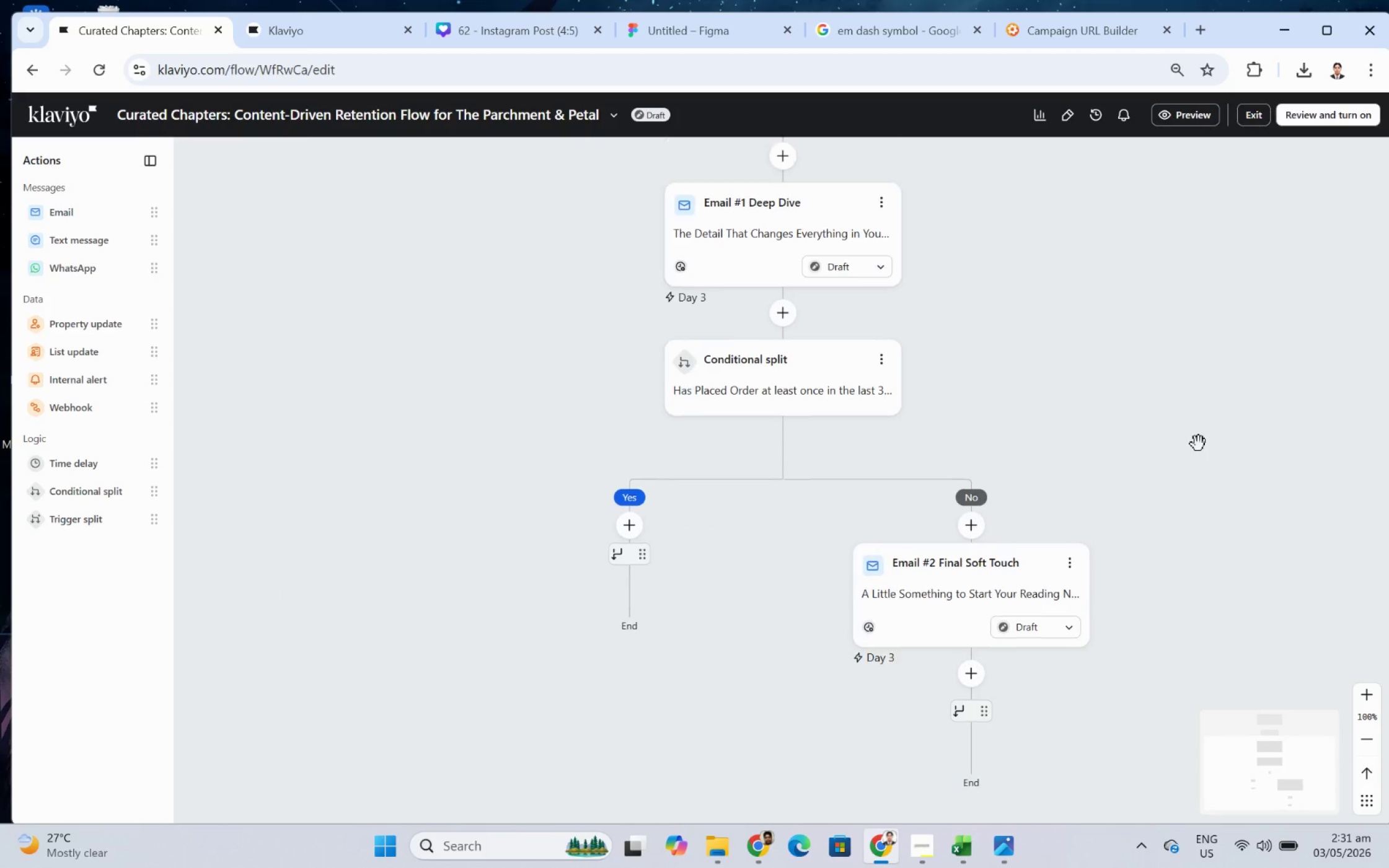 
scroll: coordinate [1198, 444], scroll_direction: up, amount: 6.0
 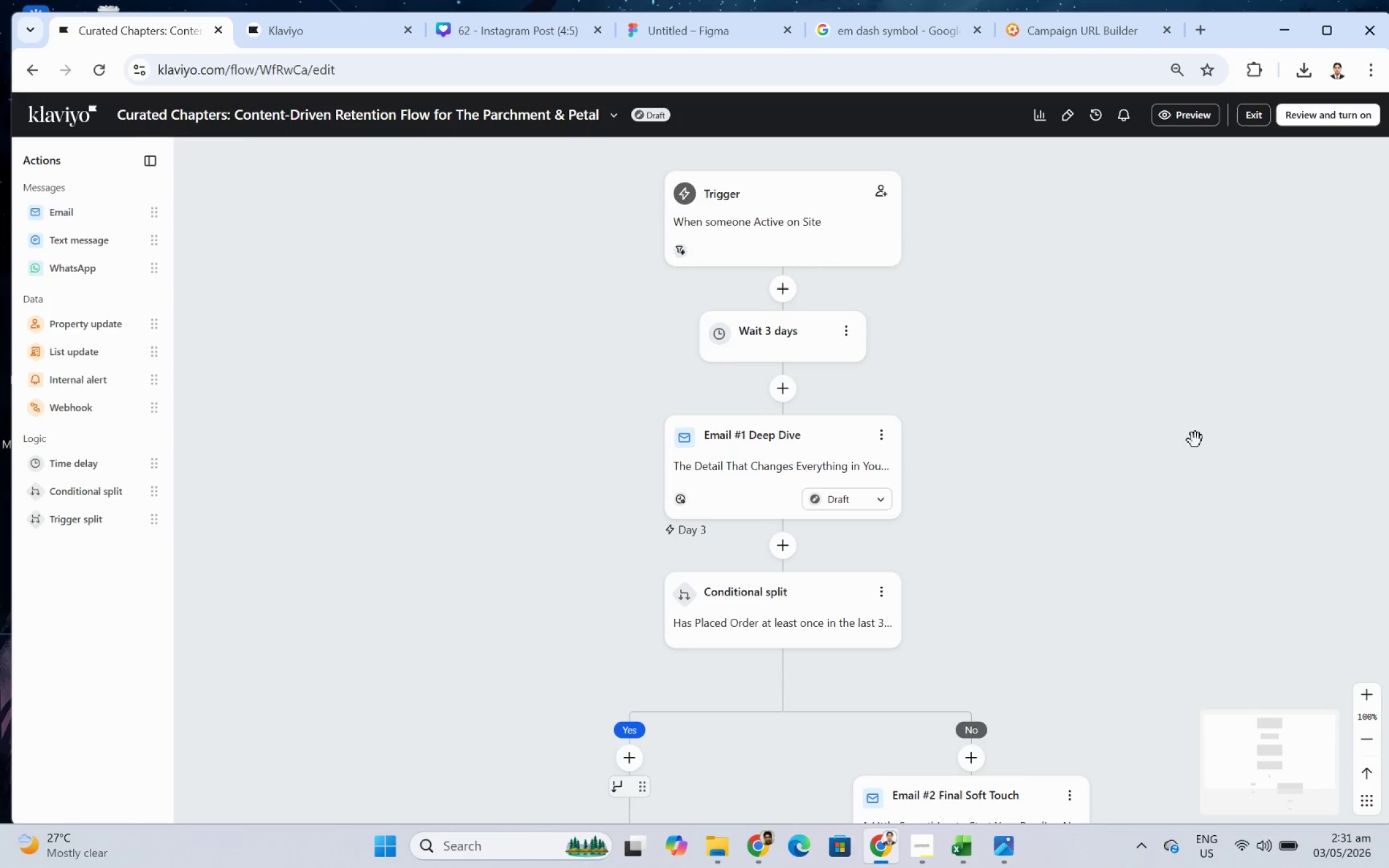 
scroll: coordinate [1195, 440], scroll_direction: down, amount: 1.0
 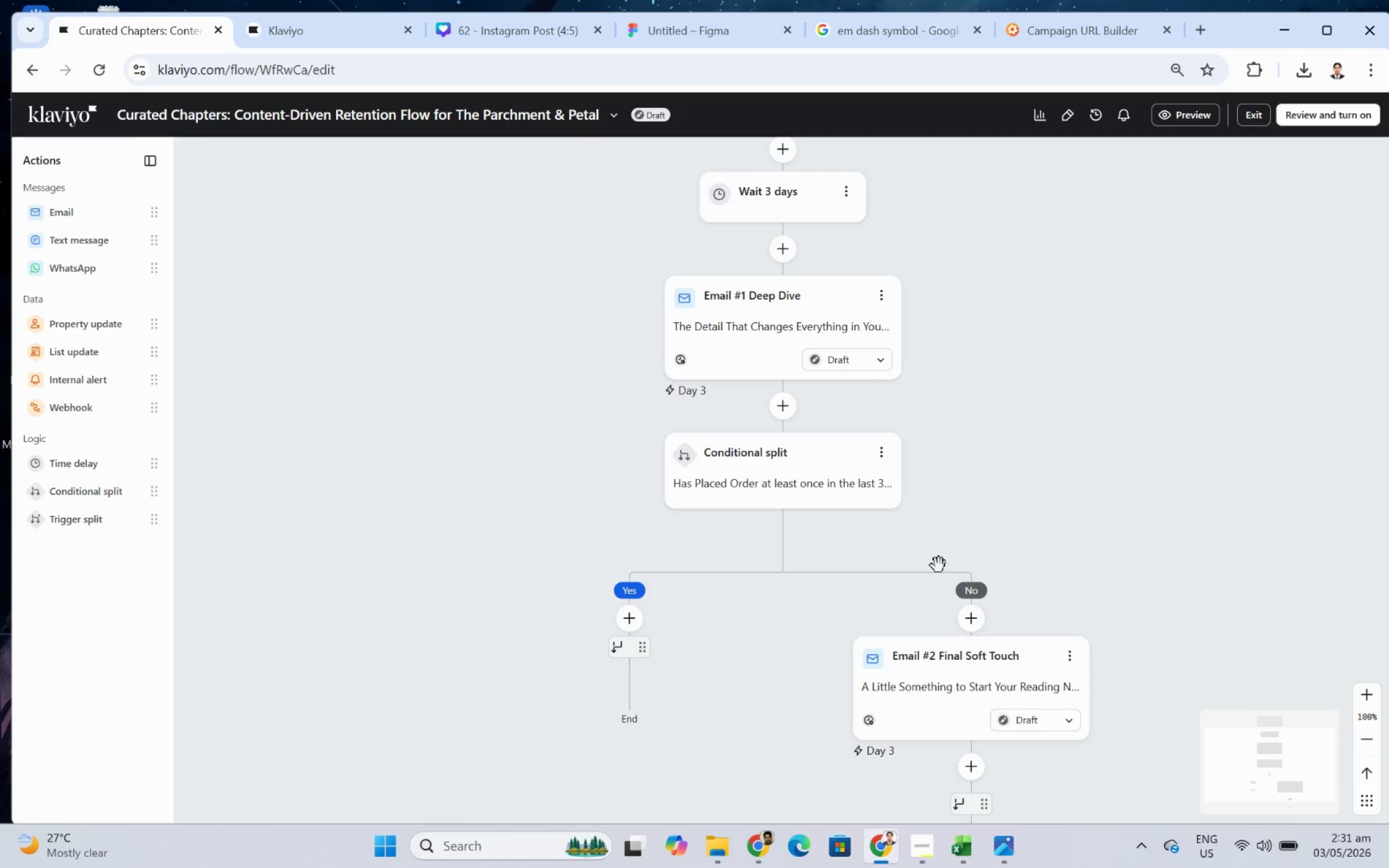 
wait(13.02)
 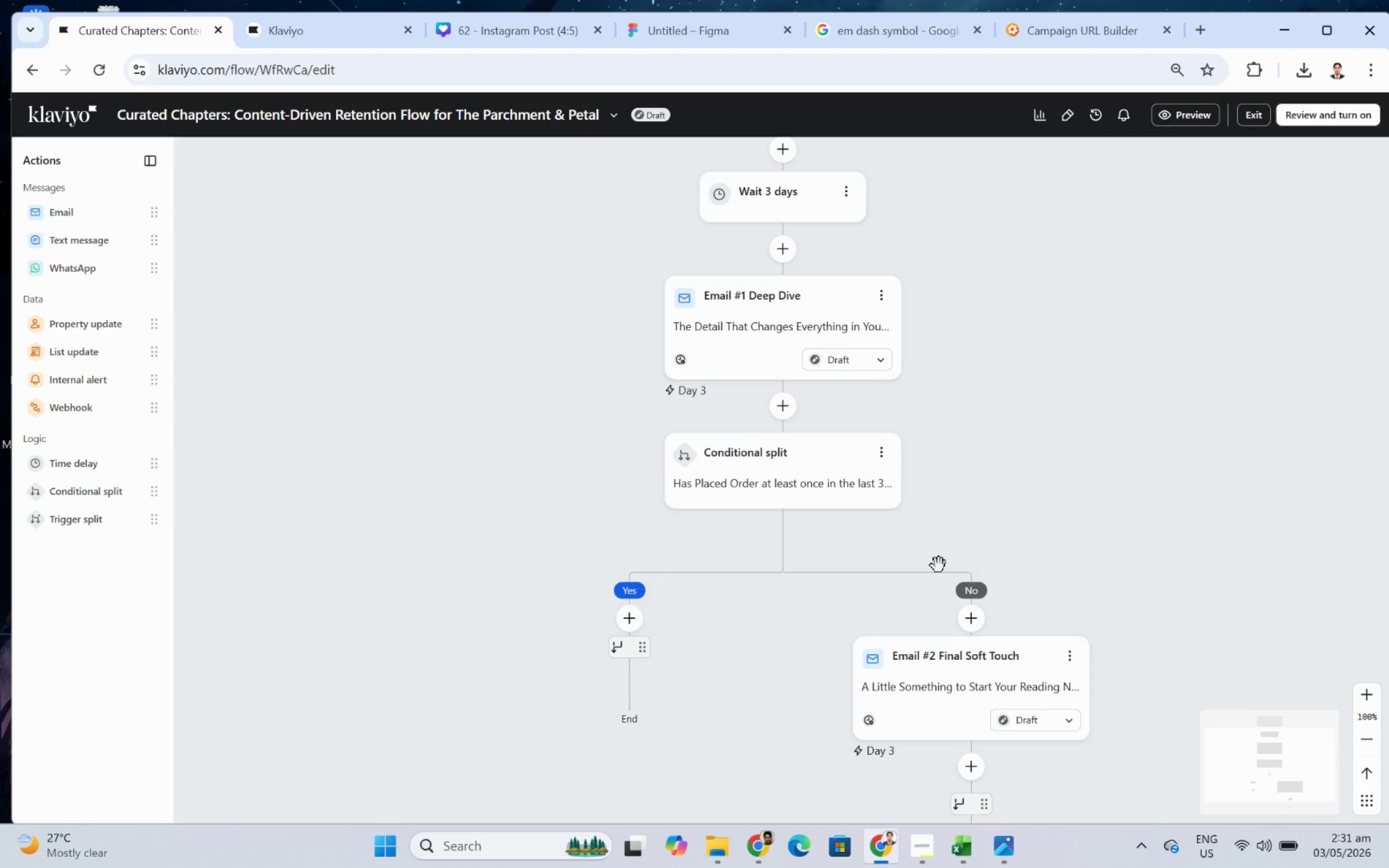 
left_click([933, 850])